 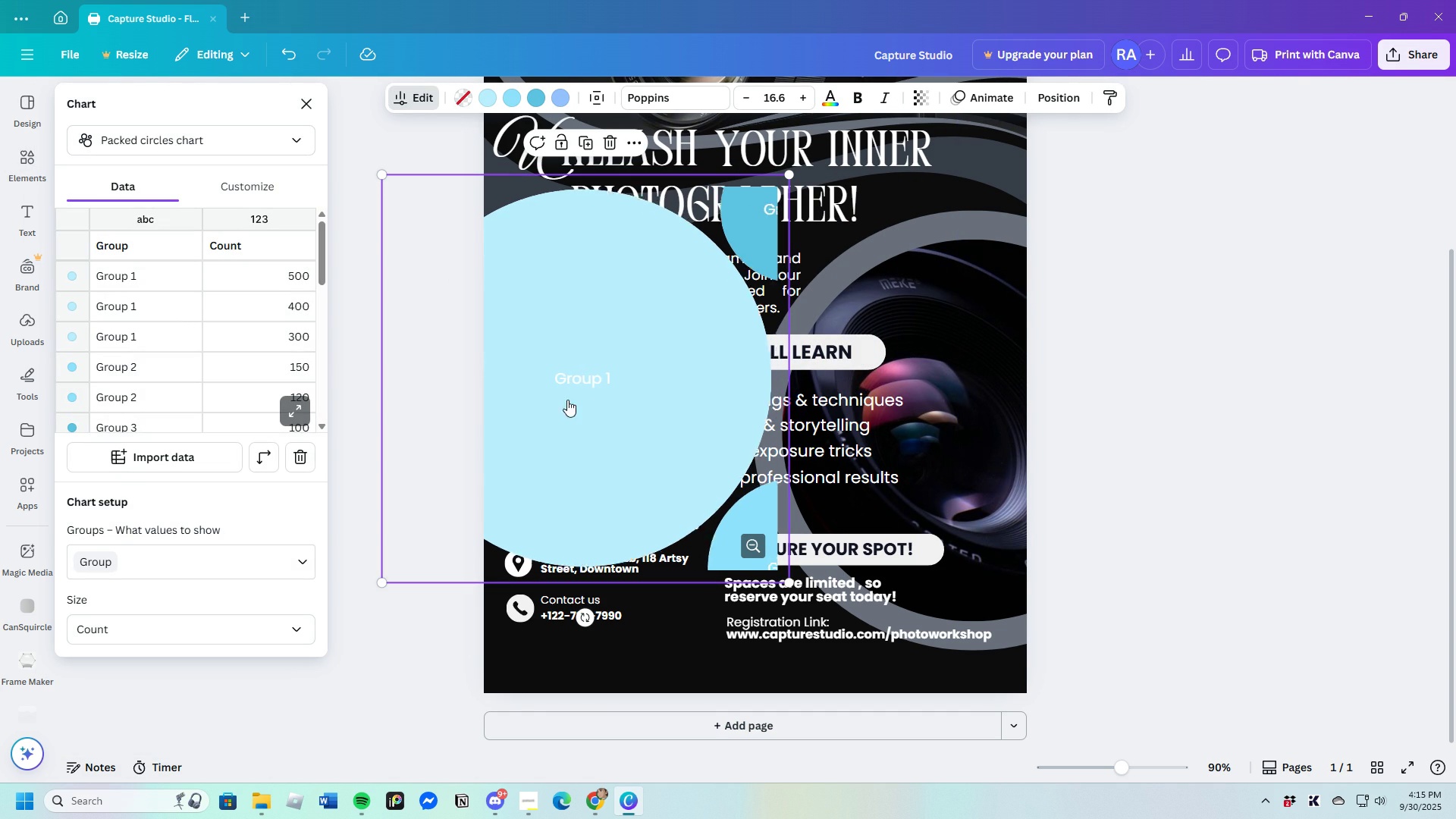 
double_click([590, 366])
 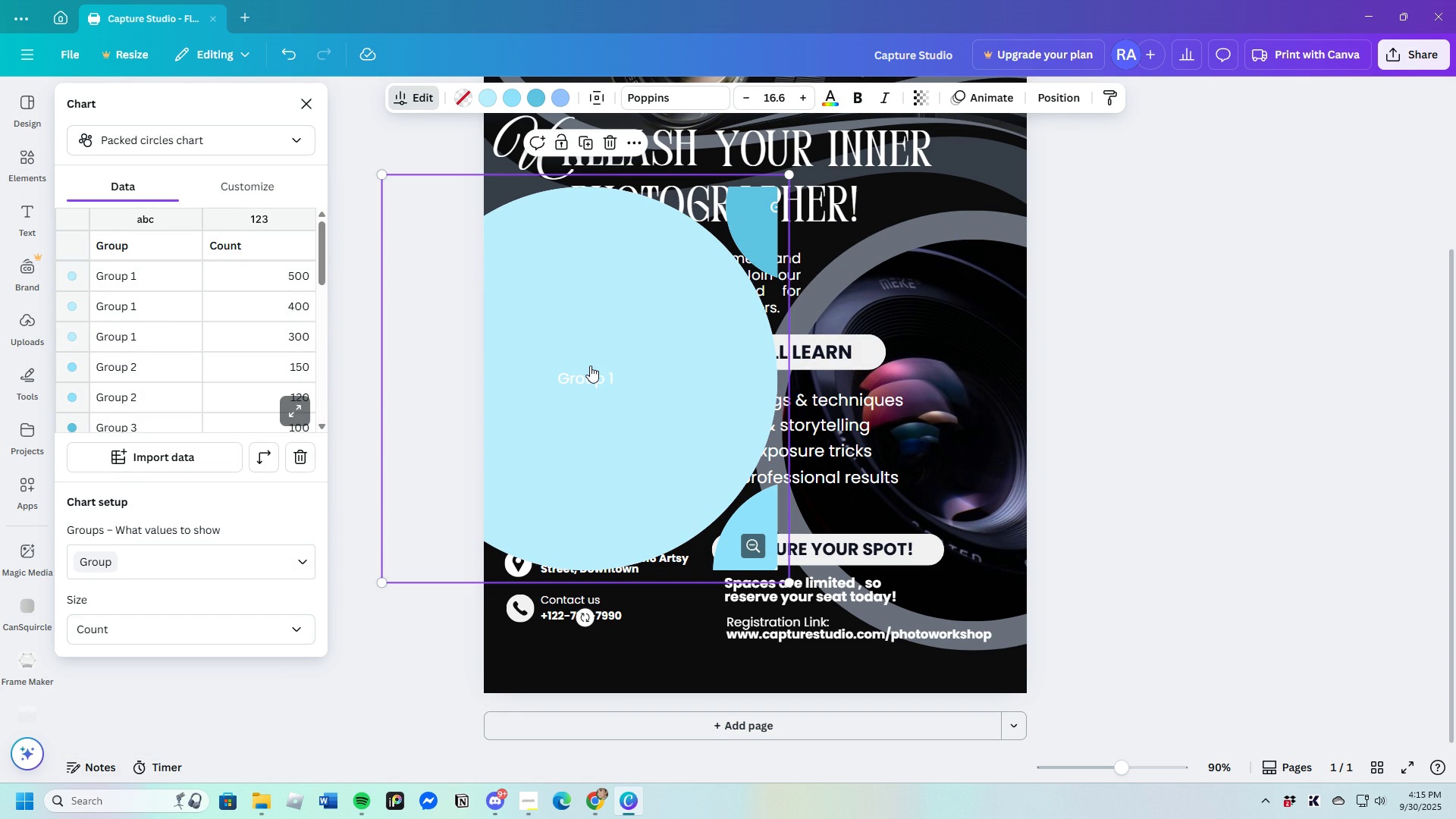 
triple_click([590, 366])
 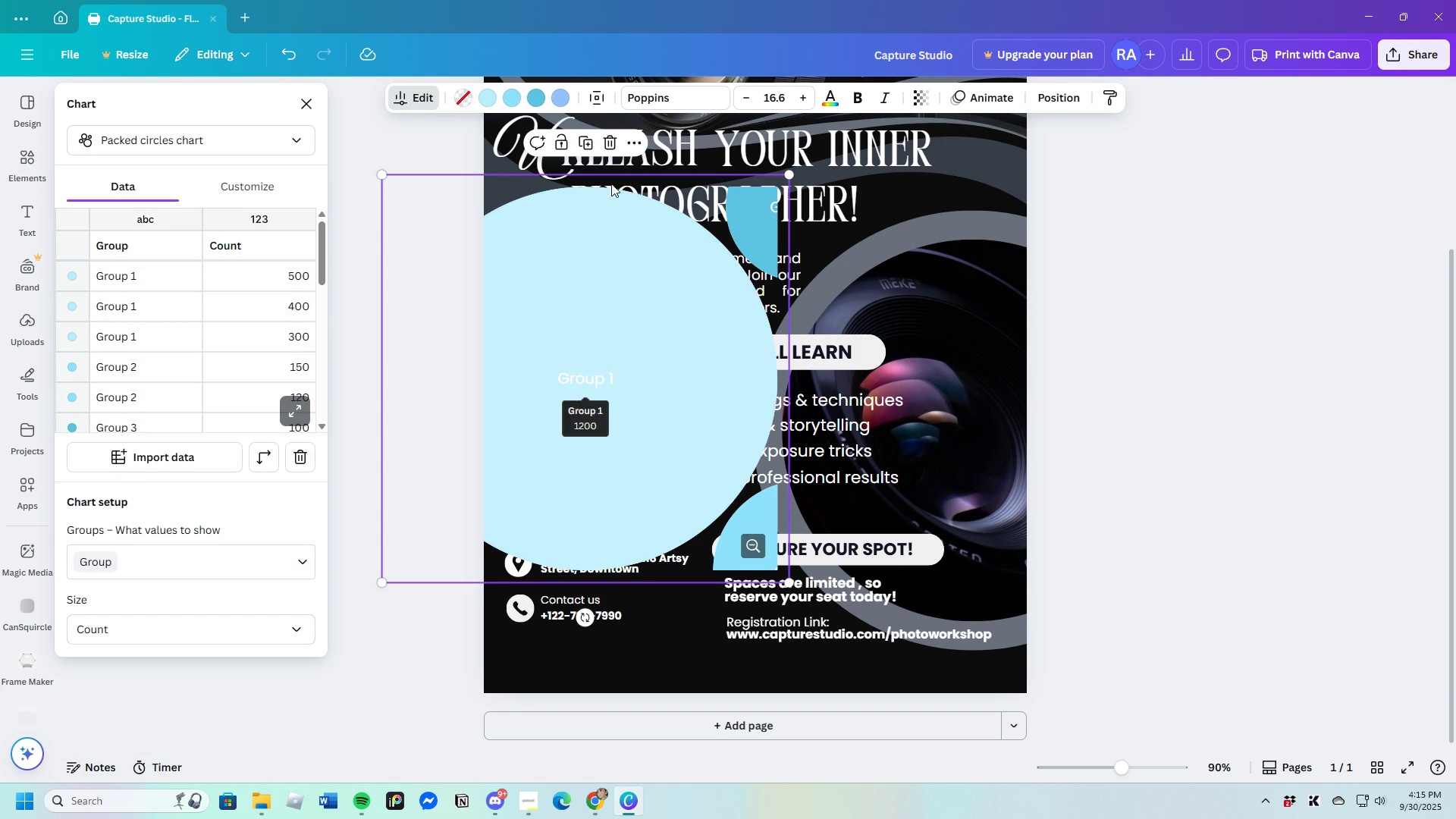 
left_click([614, 140])
 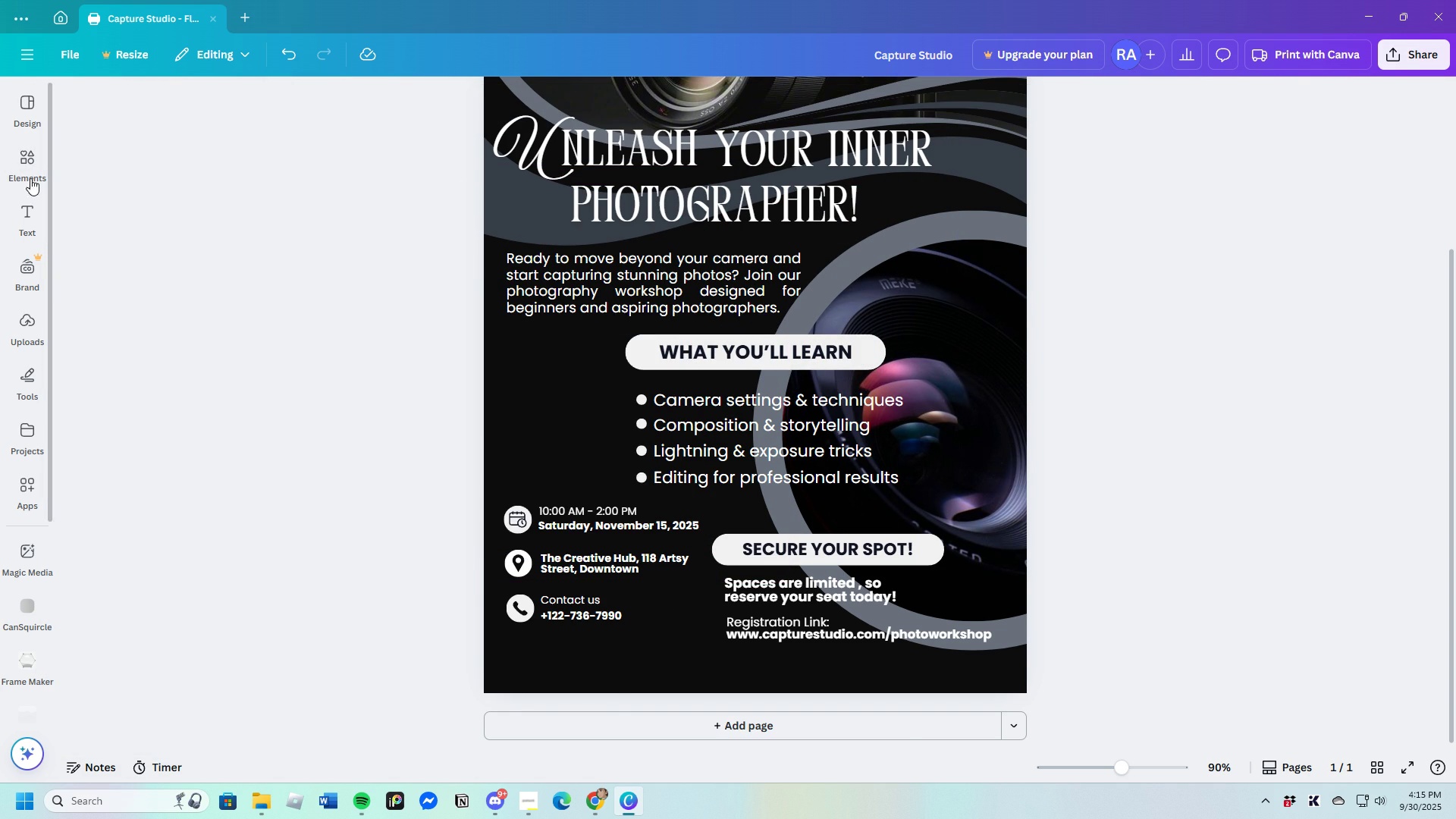 
left_click([26, 157])
 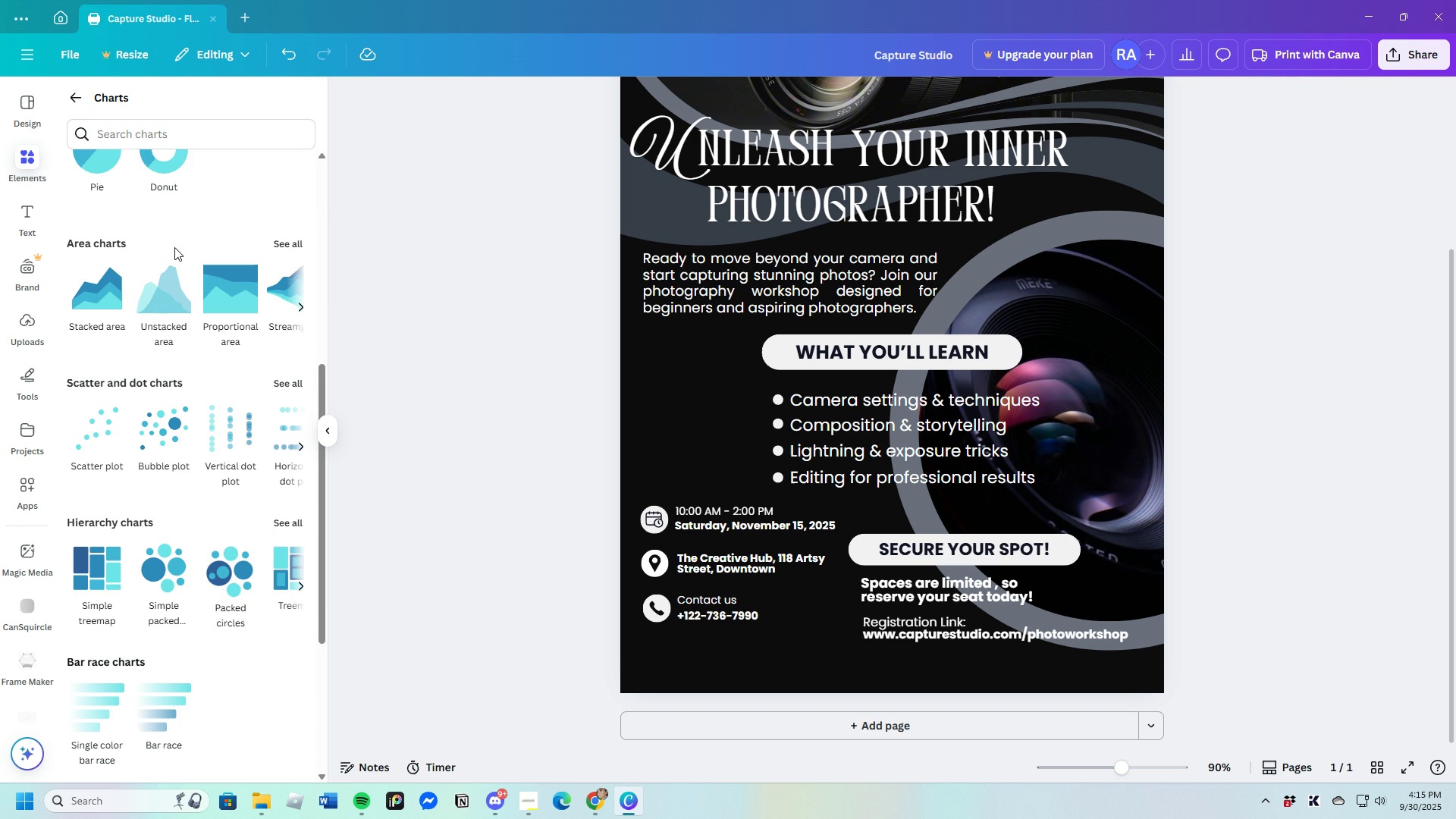 
scroll: coordinate [209, 369], scroll_direction: up, amount: 2.0
 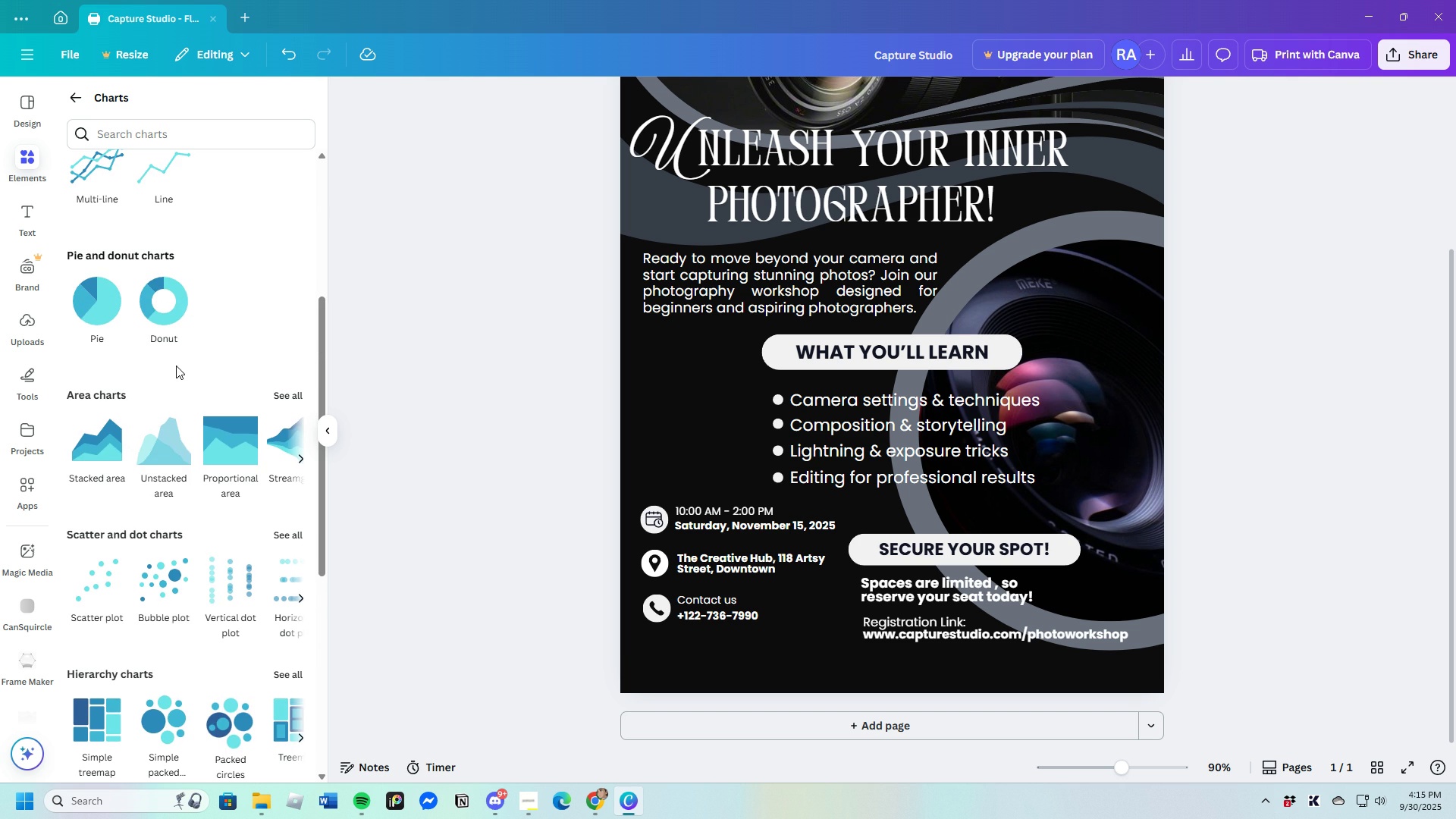 
scroll: coordinate [184, 409], scroll_direction: down, amount: 9.0
 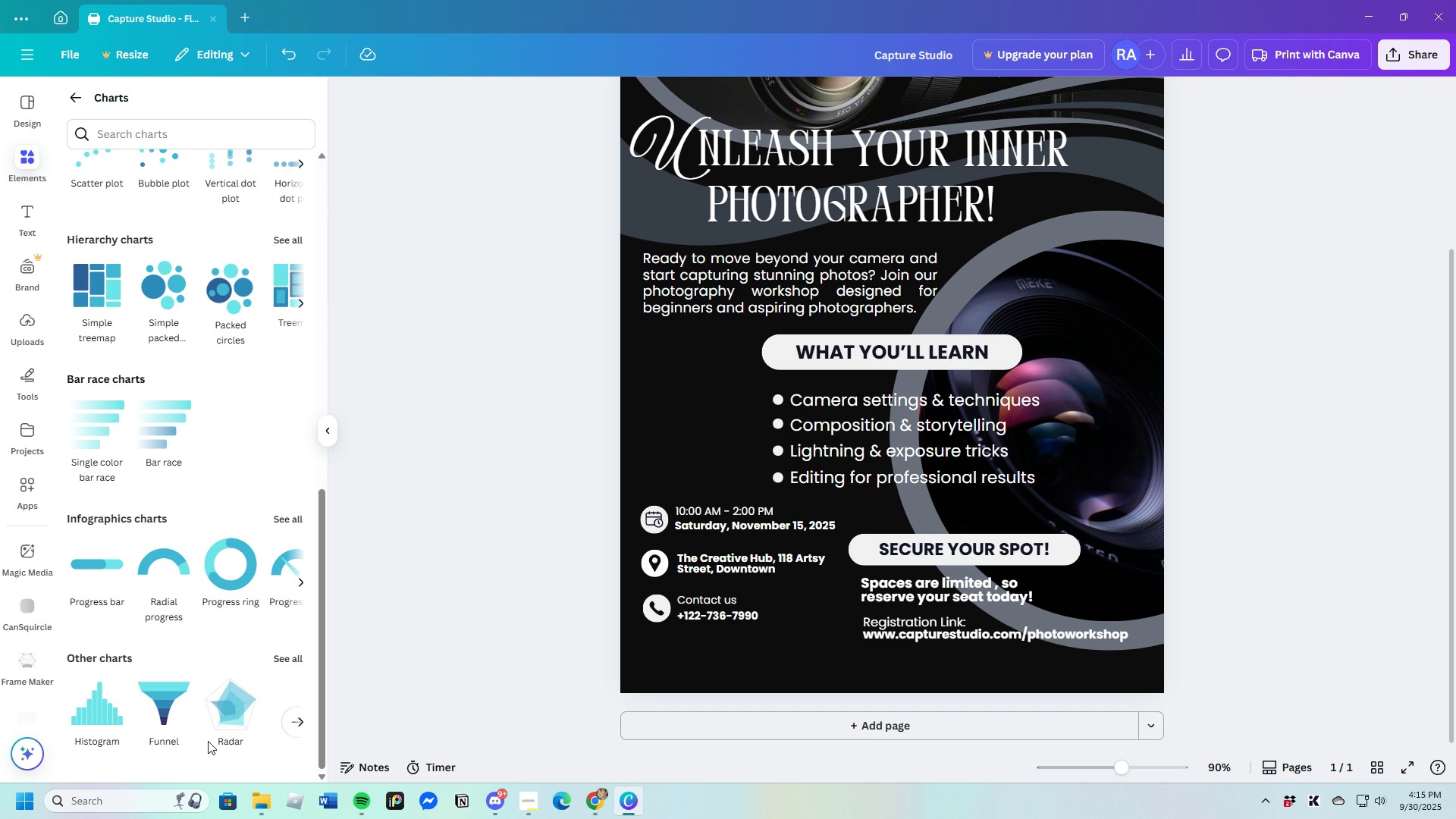 
left_click([228, 714])